 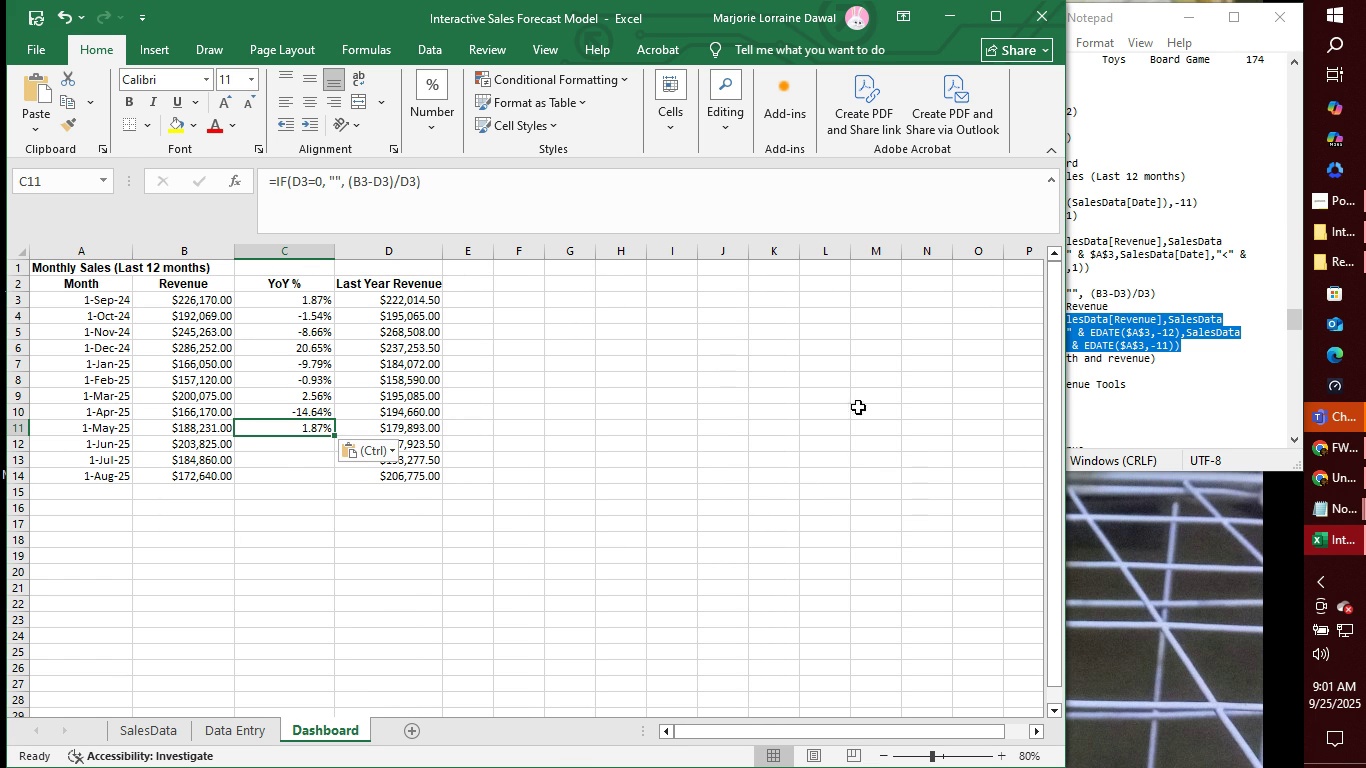 
left_click([306, 179])
 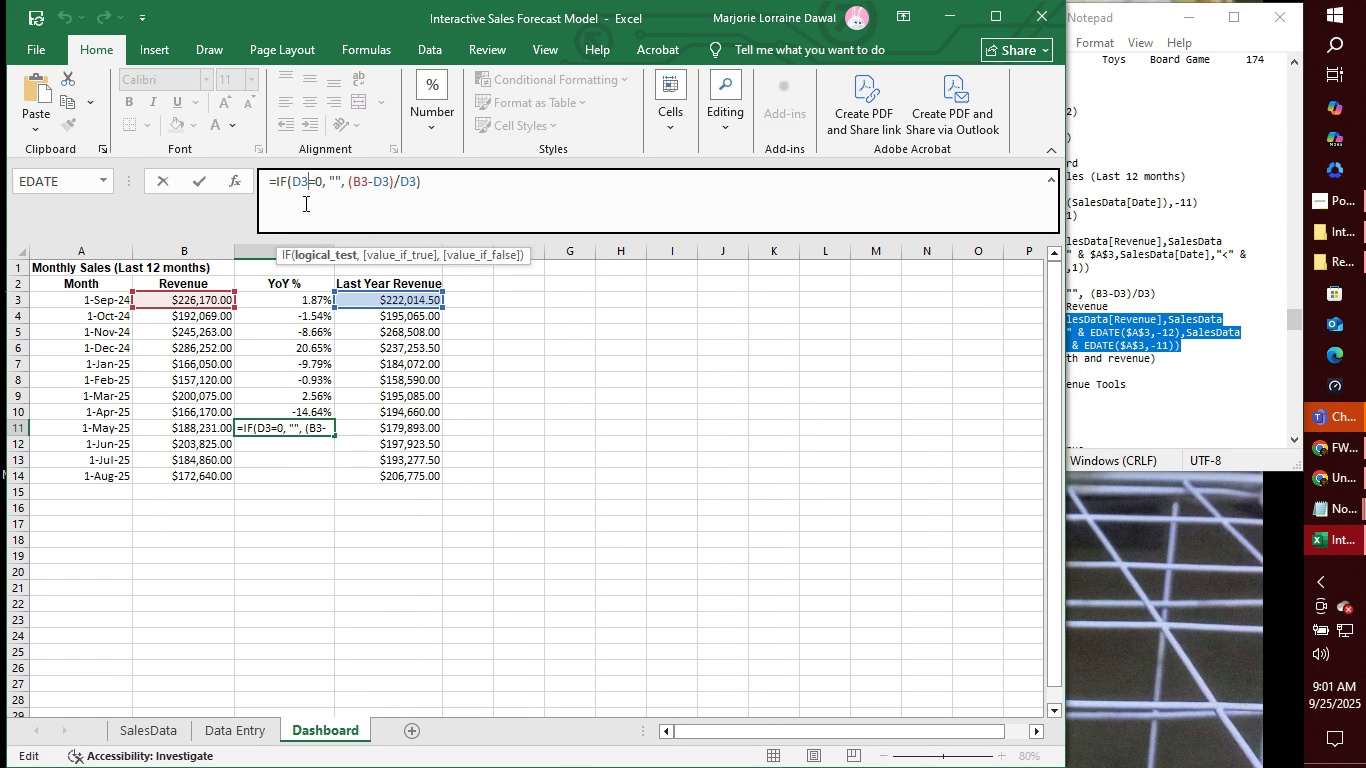 
key(Backspace)
type(11)
 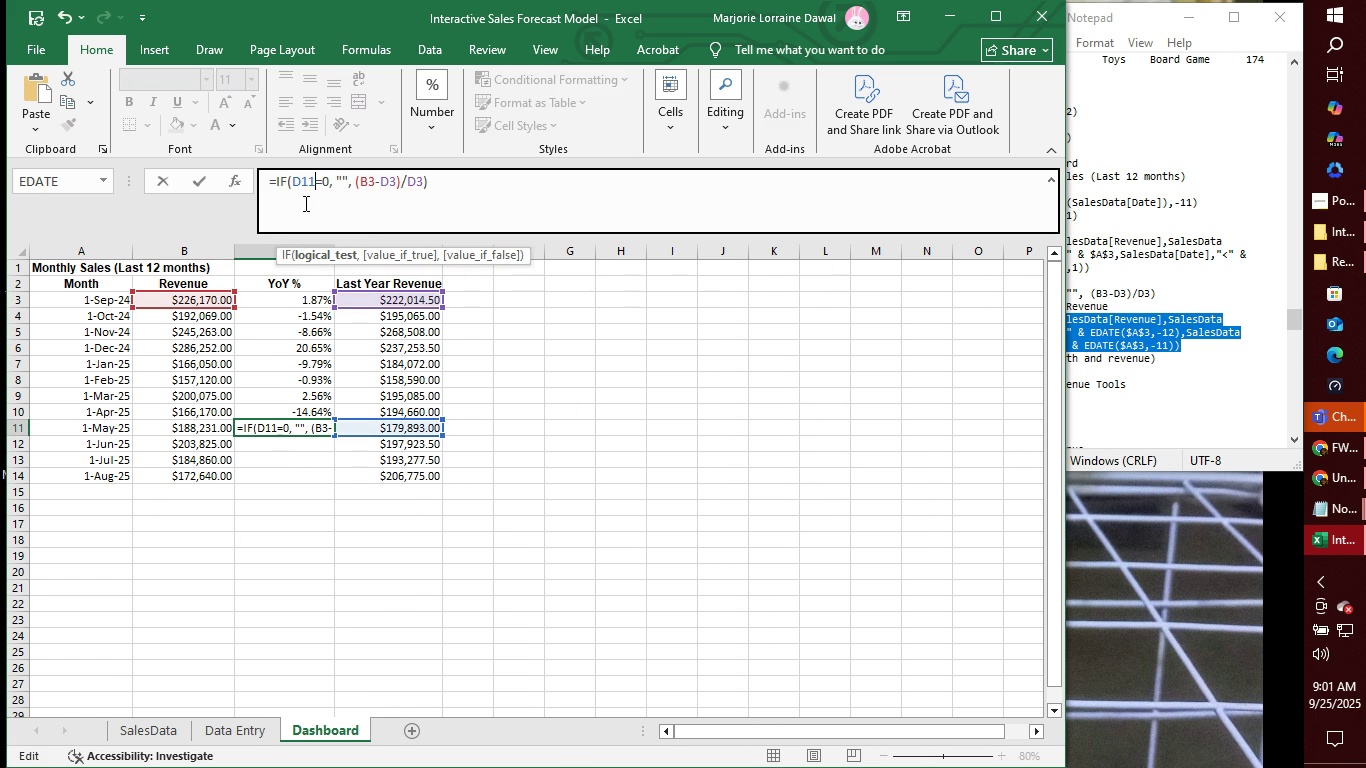 
key(ArrowRight)
 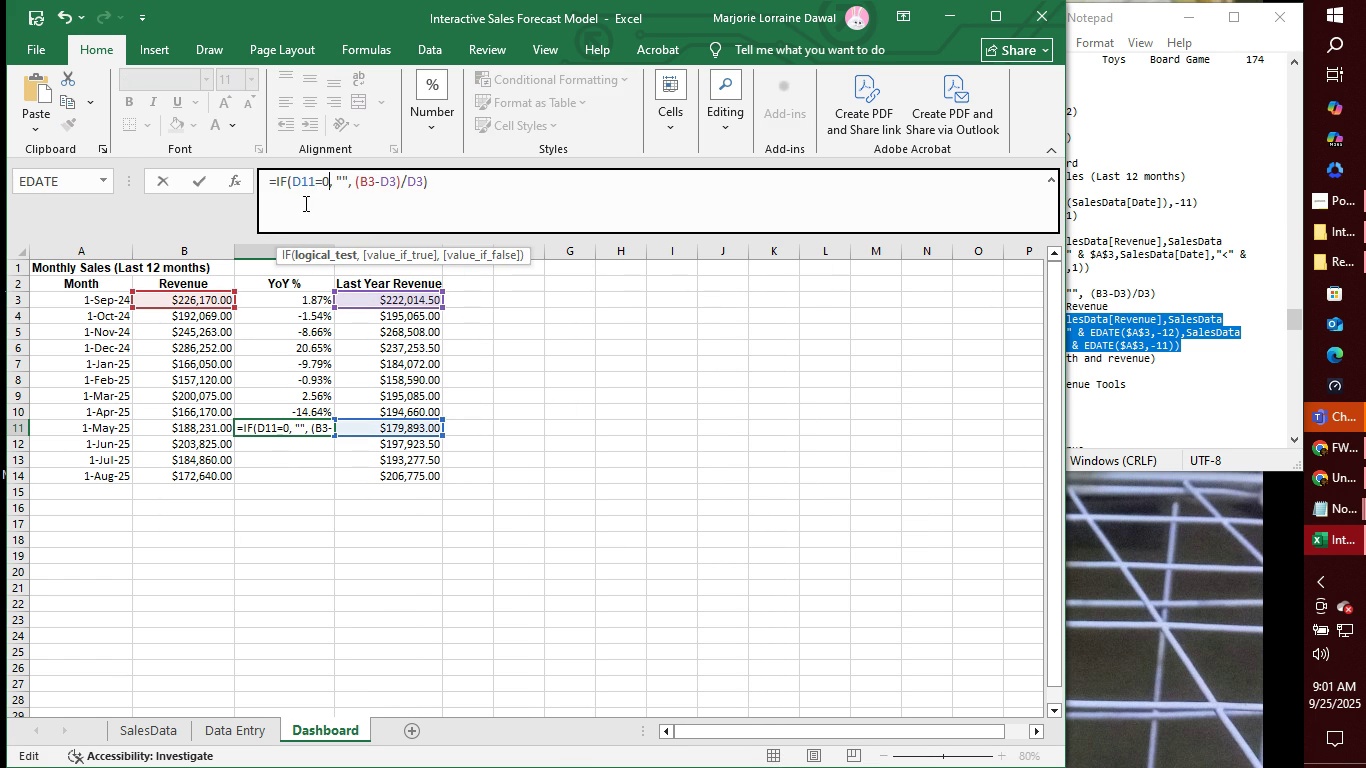 
key(ArrowRight)
 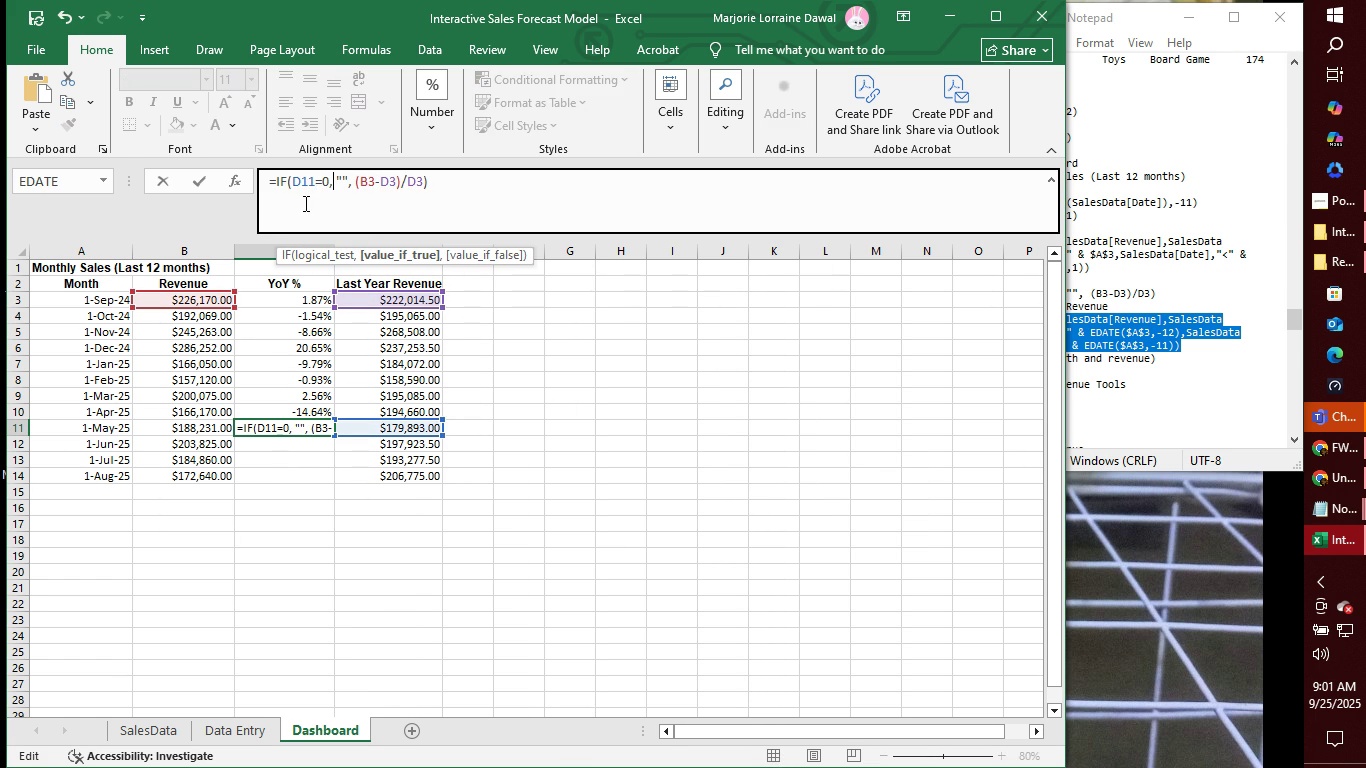 
key(ArrowRight)
 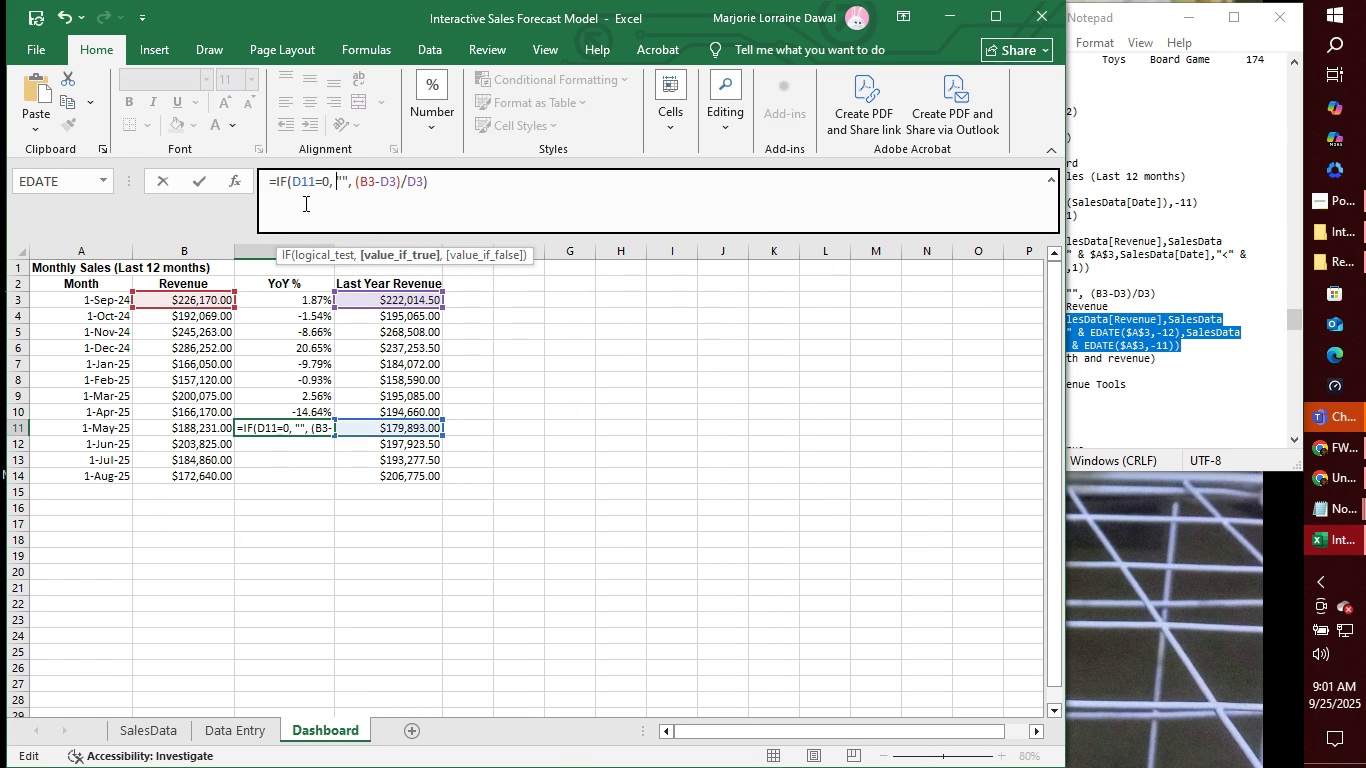 
key(ArrowRight)
 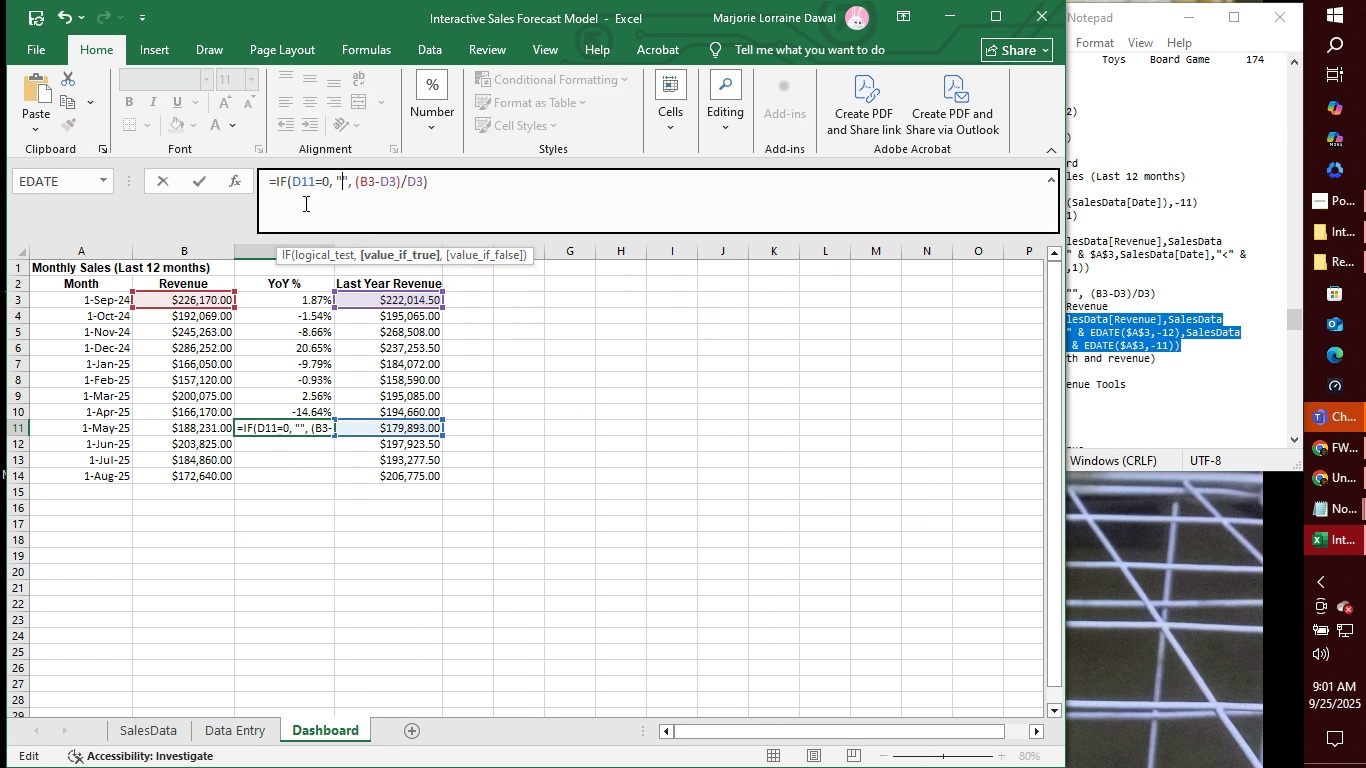 
key(ArrowRight)
 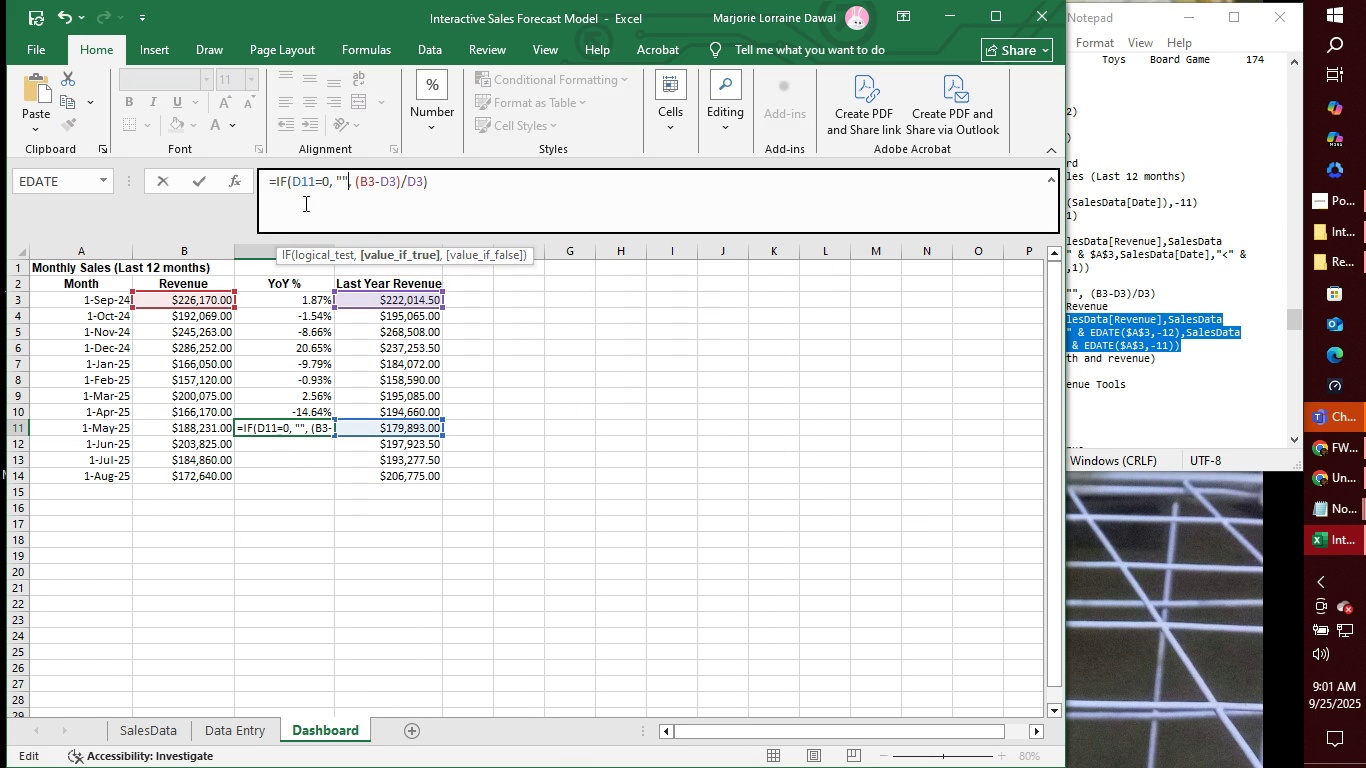 
key(ArrowRight)
 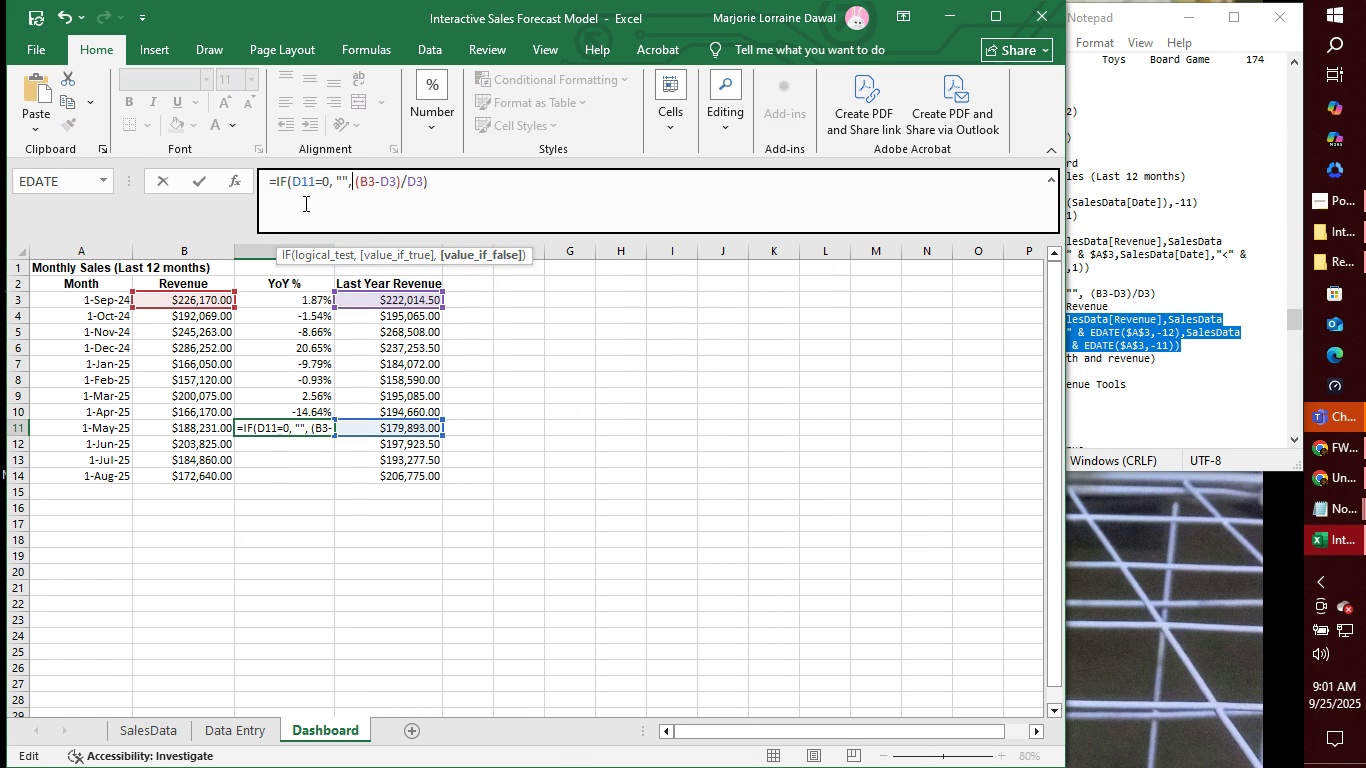 
key(ArrowRight)
 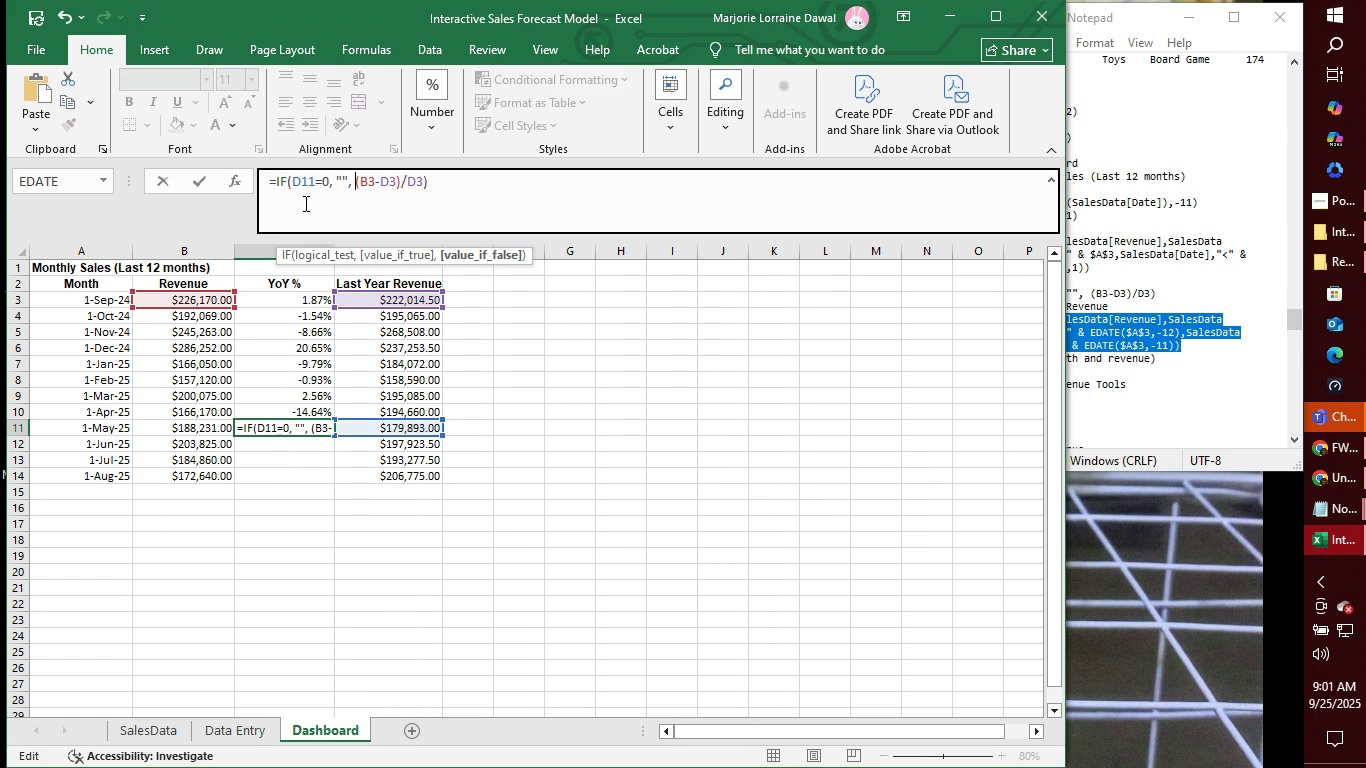 
key(ArrowRight)
 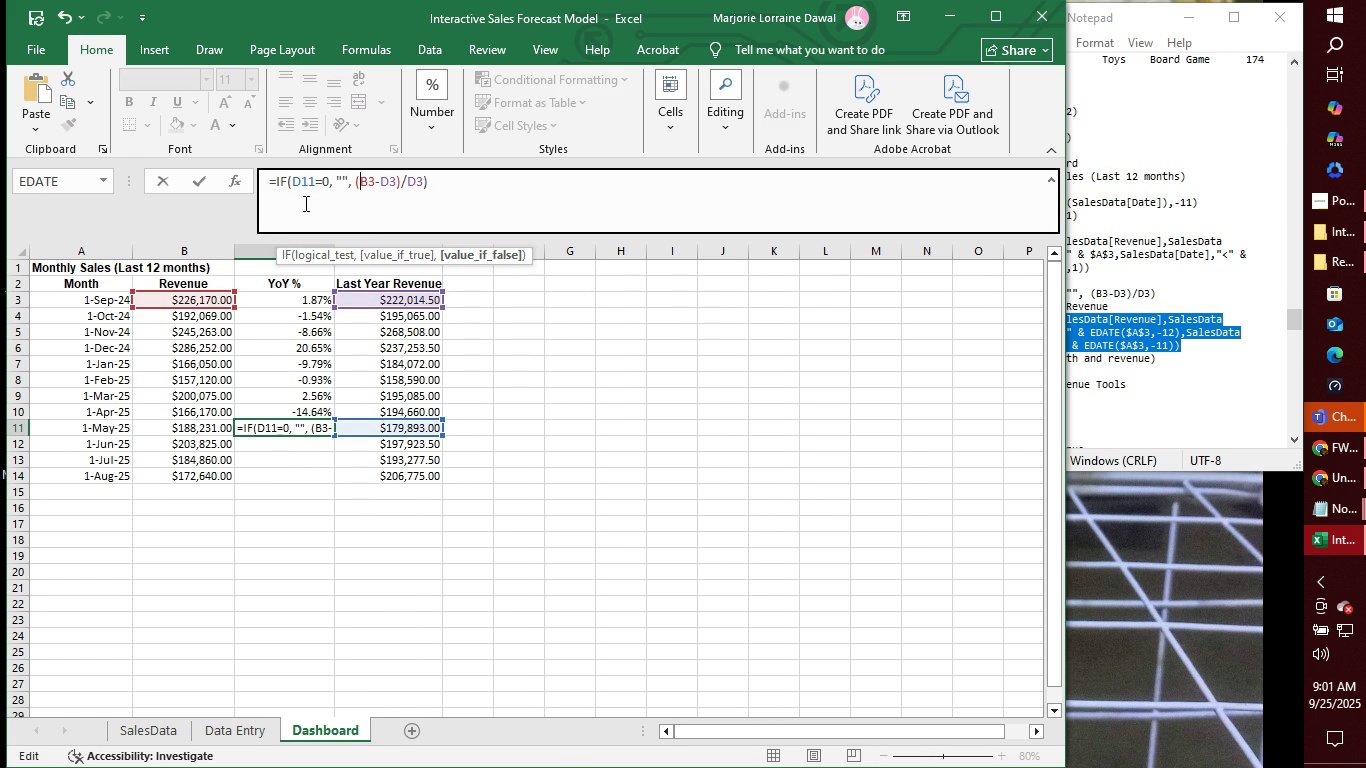 
key(ArrowRight)
 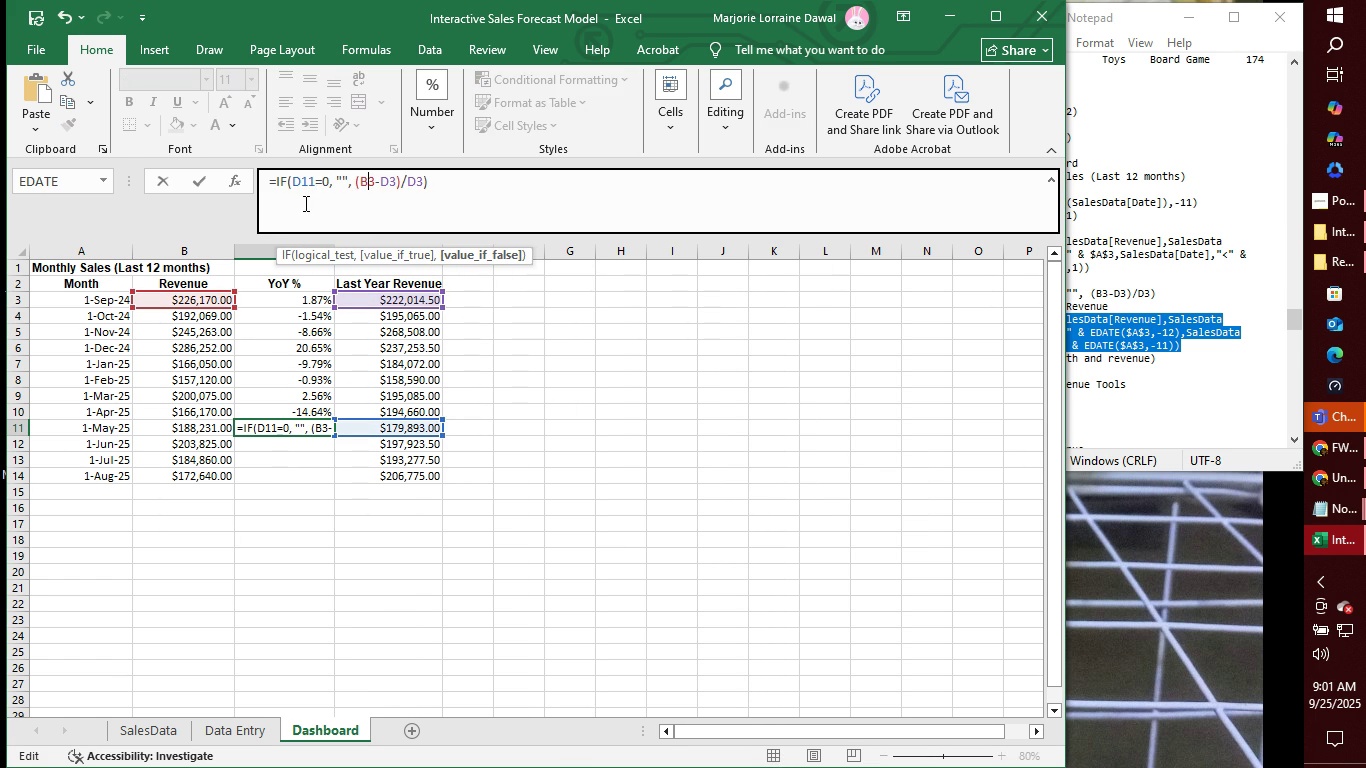 
key(ArrowRight)
 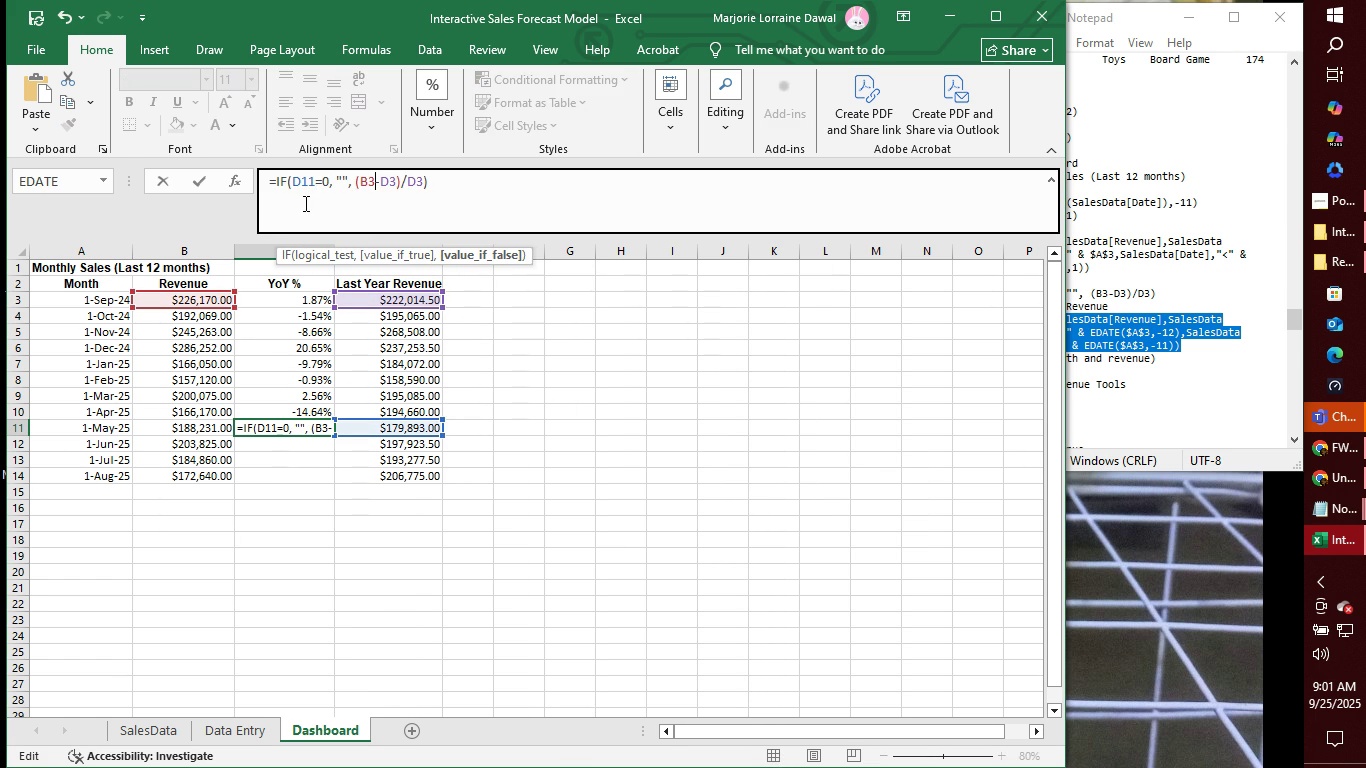 
key(ArrowRight)
 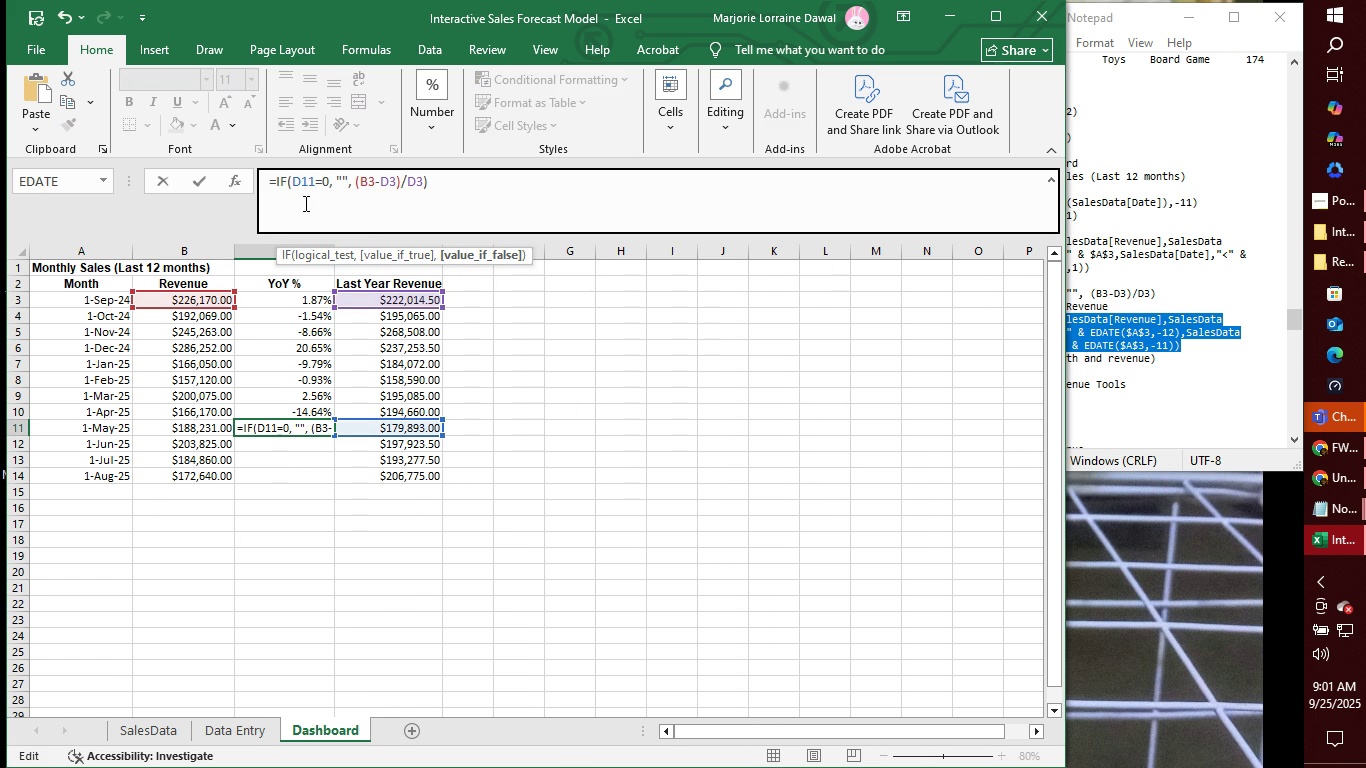 
key(Backspace)
type(11)
 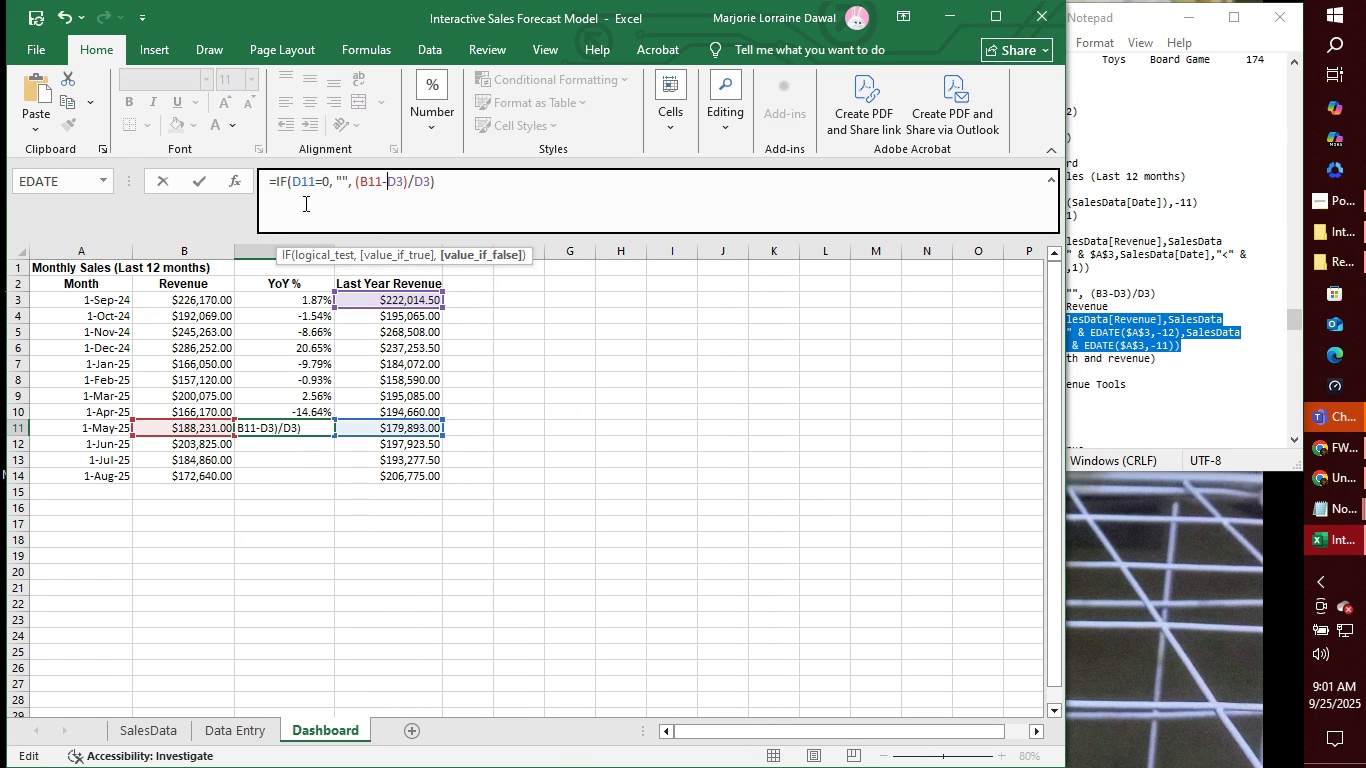 
key(ArrowRight)
 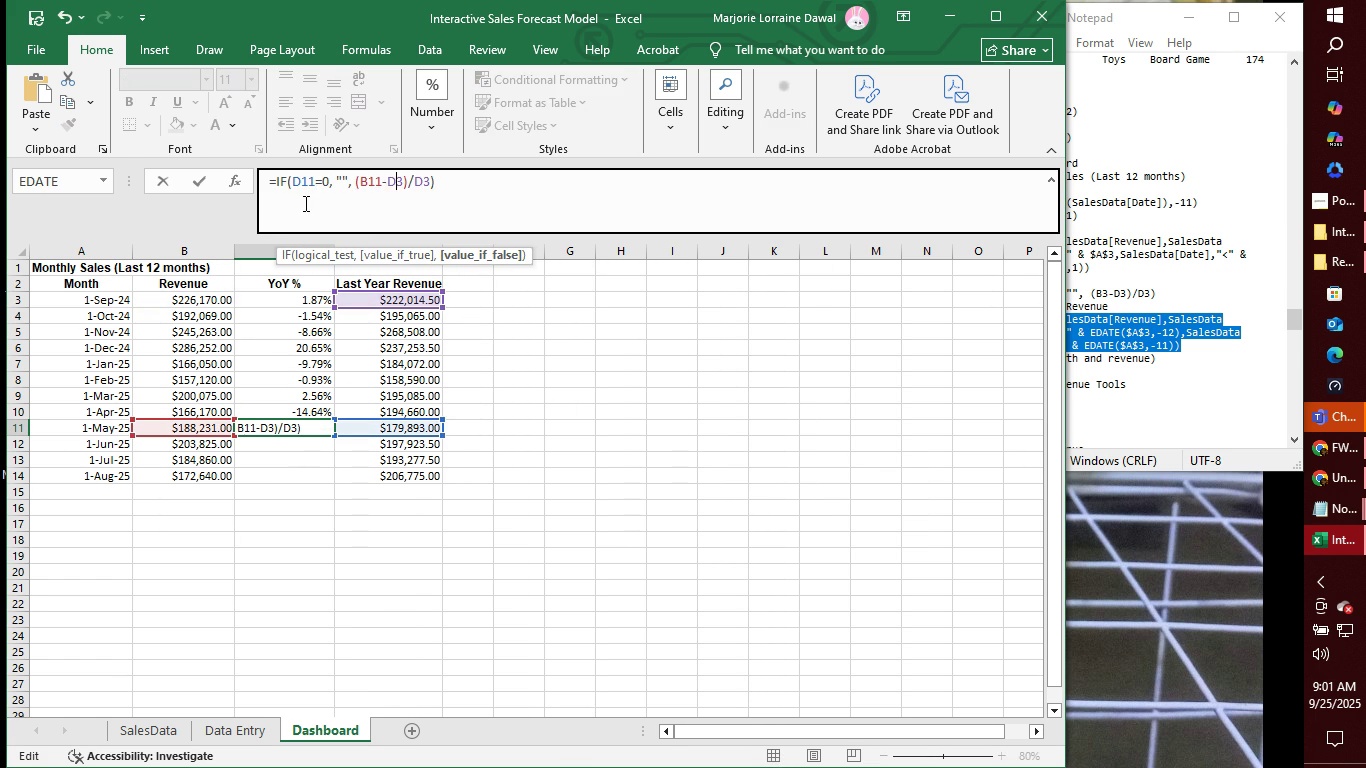 
key(ArrowRight)
 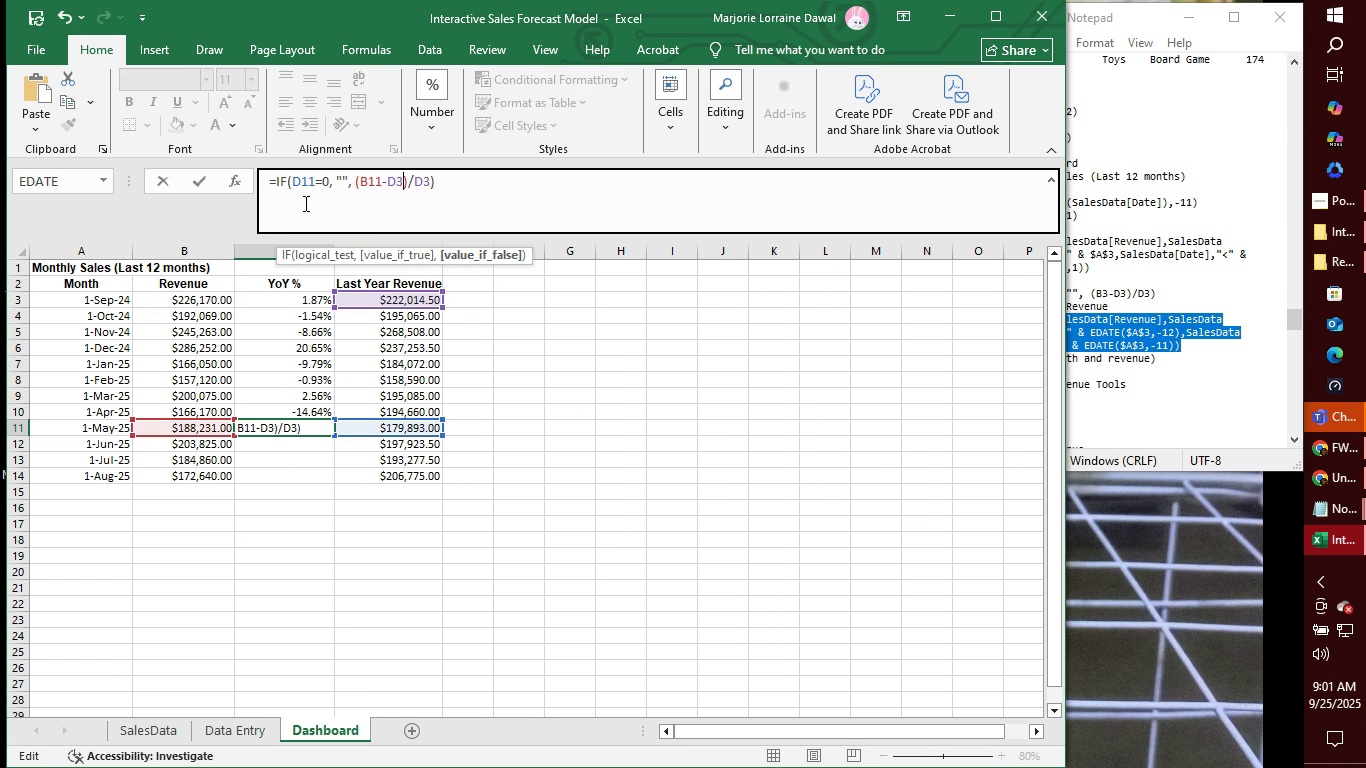 
key(ArrowRight)
 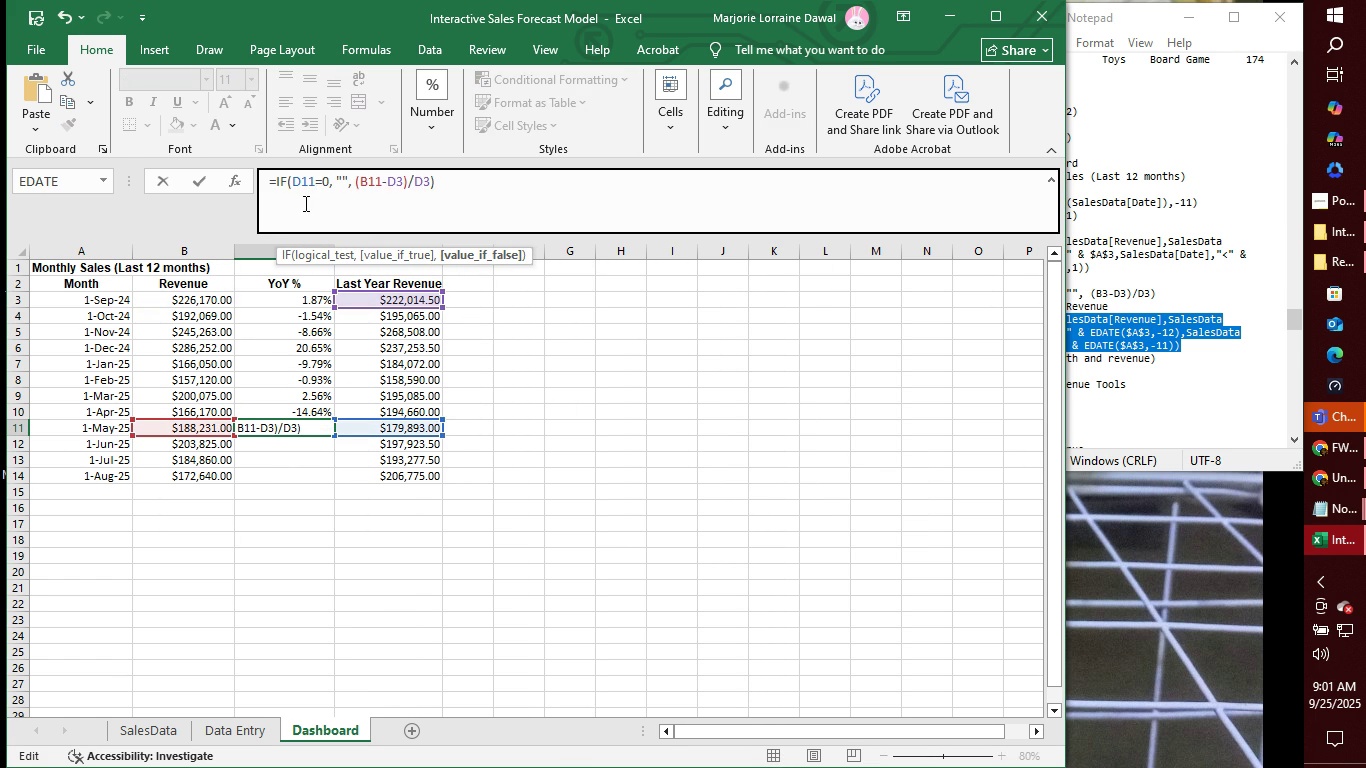 
key(Backspace)
type(11)
 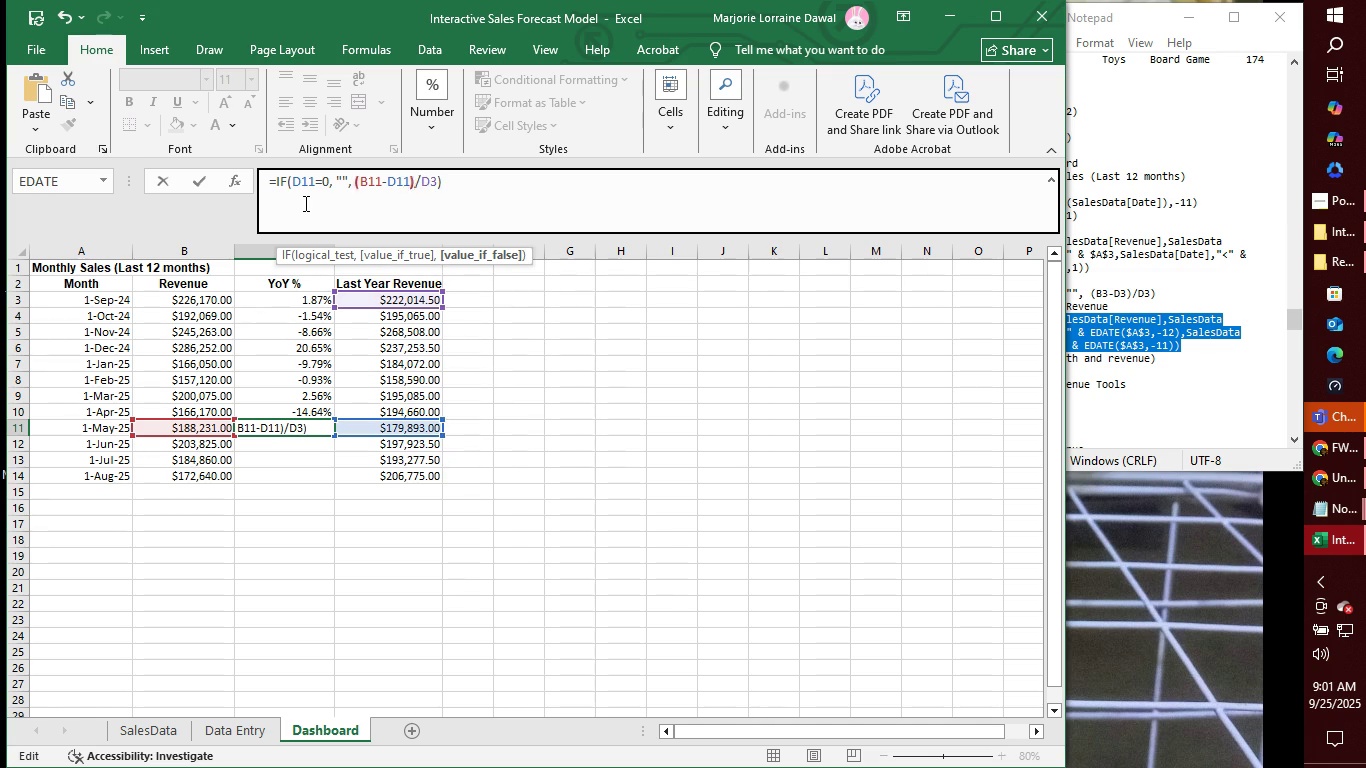 
key(ArrowRight)
 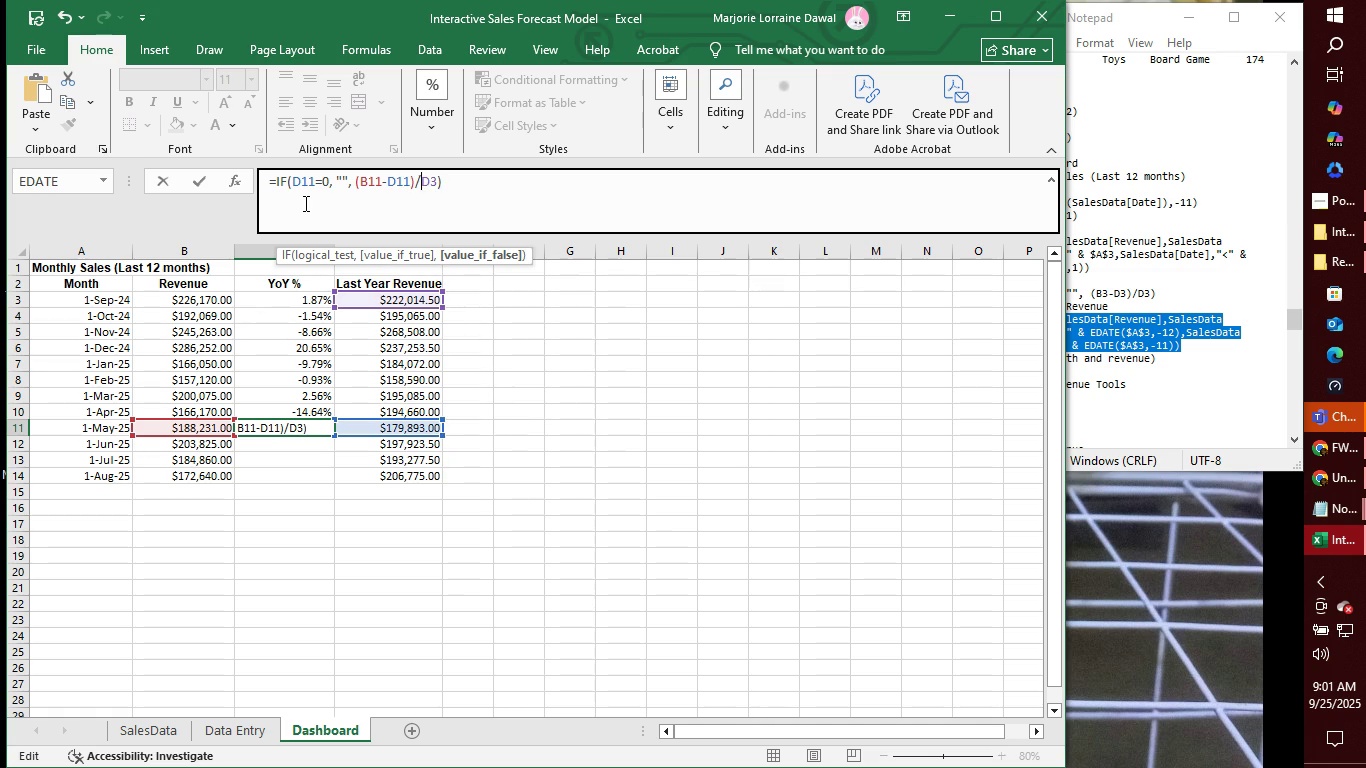 
key(ArrowRight)
 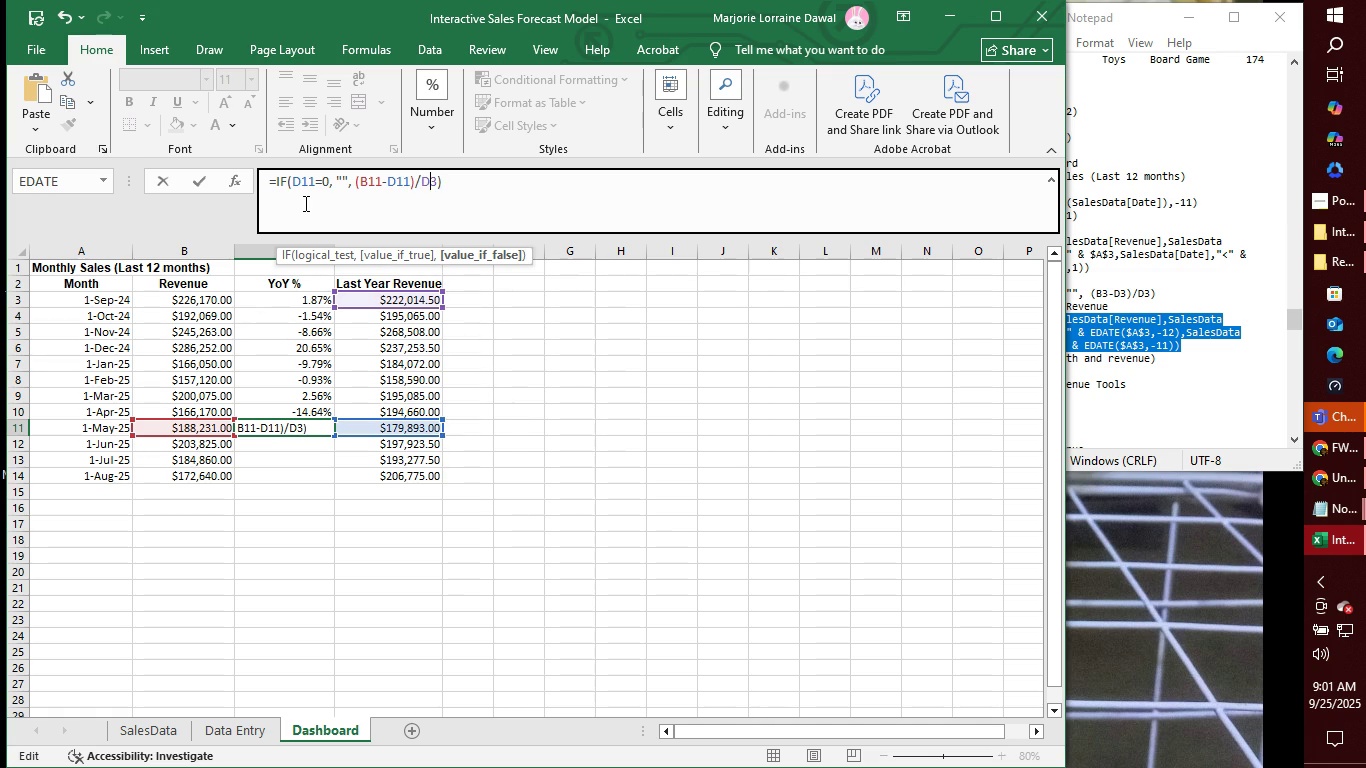 
key(ArrowRight)
 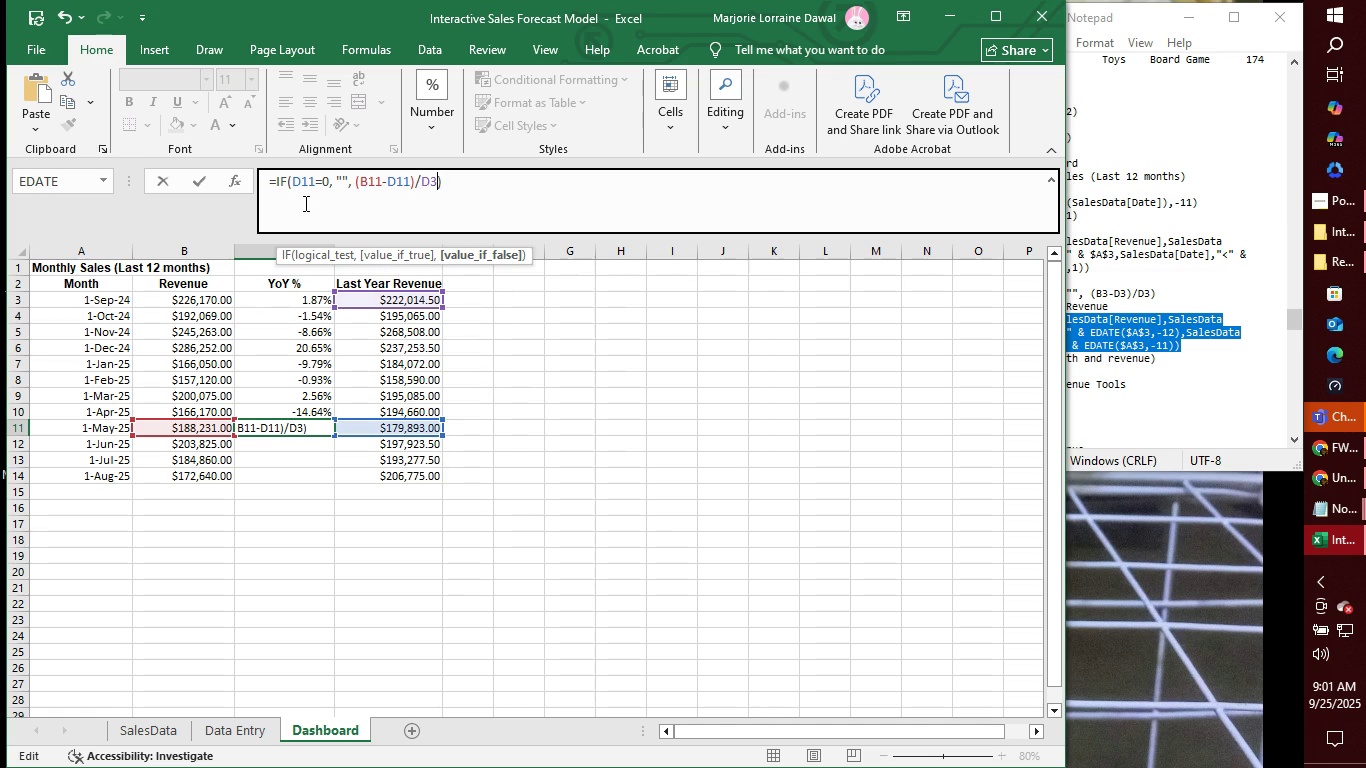 
key(ArrowRight)
 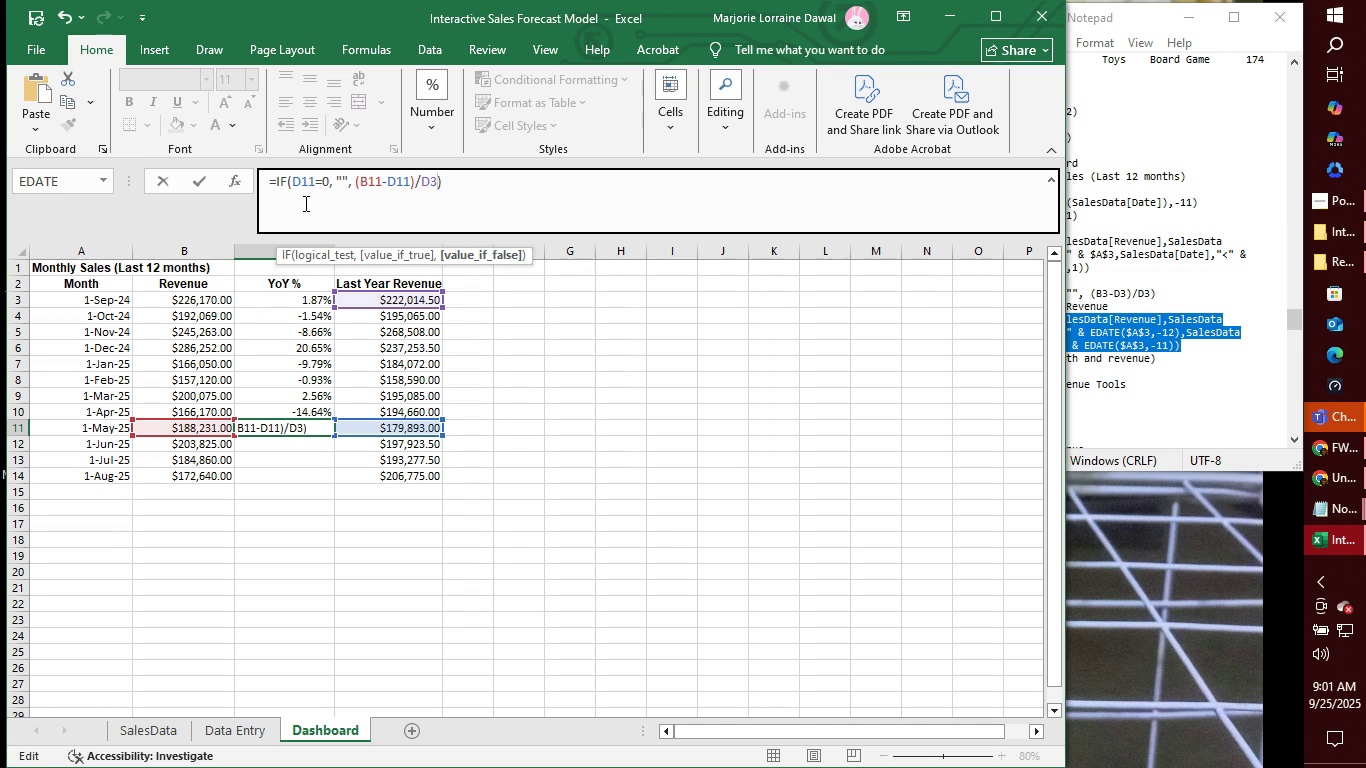 
key(Backspace)
type(11)
 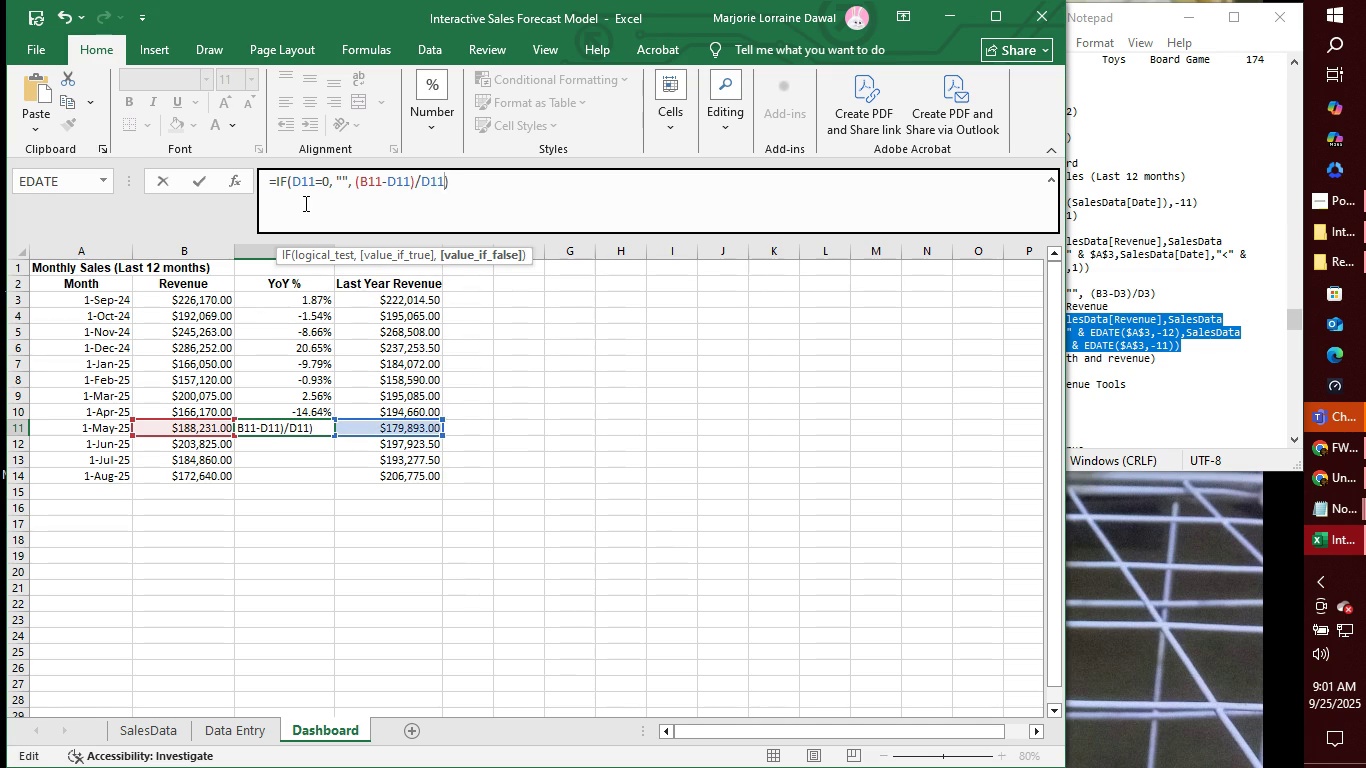 
key(Enter)